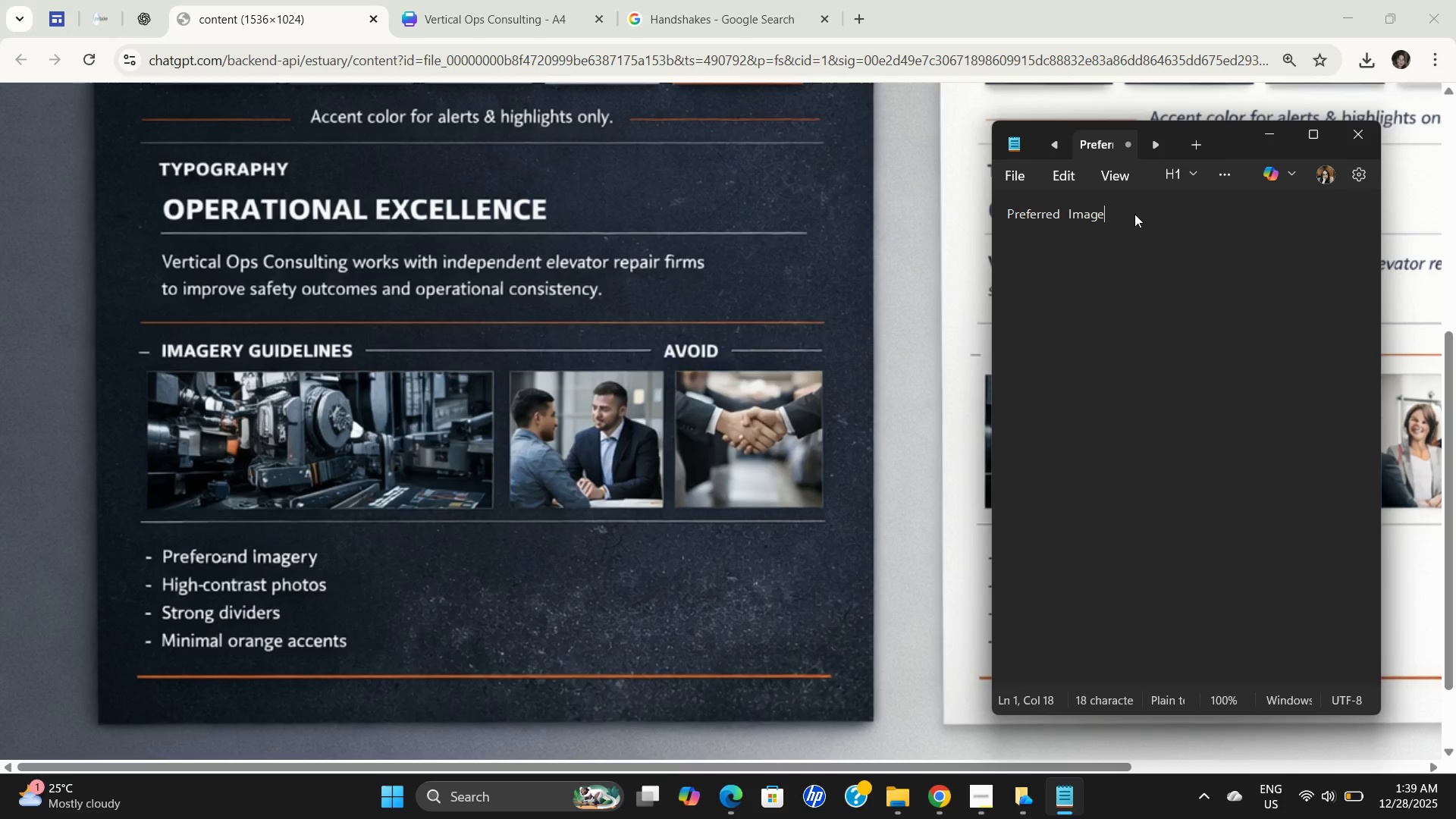 
key(E)
 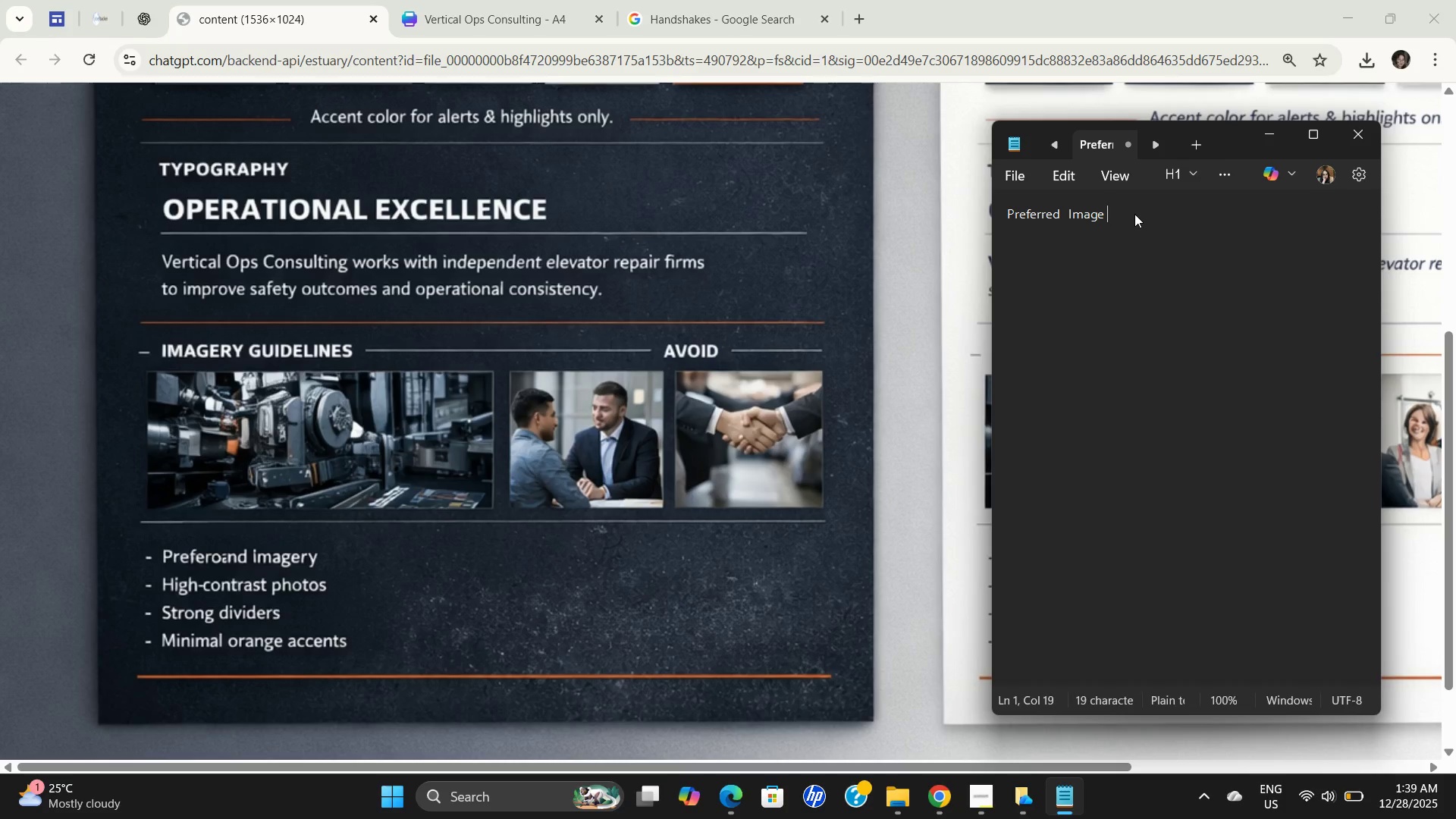 
key(Space)
 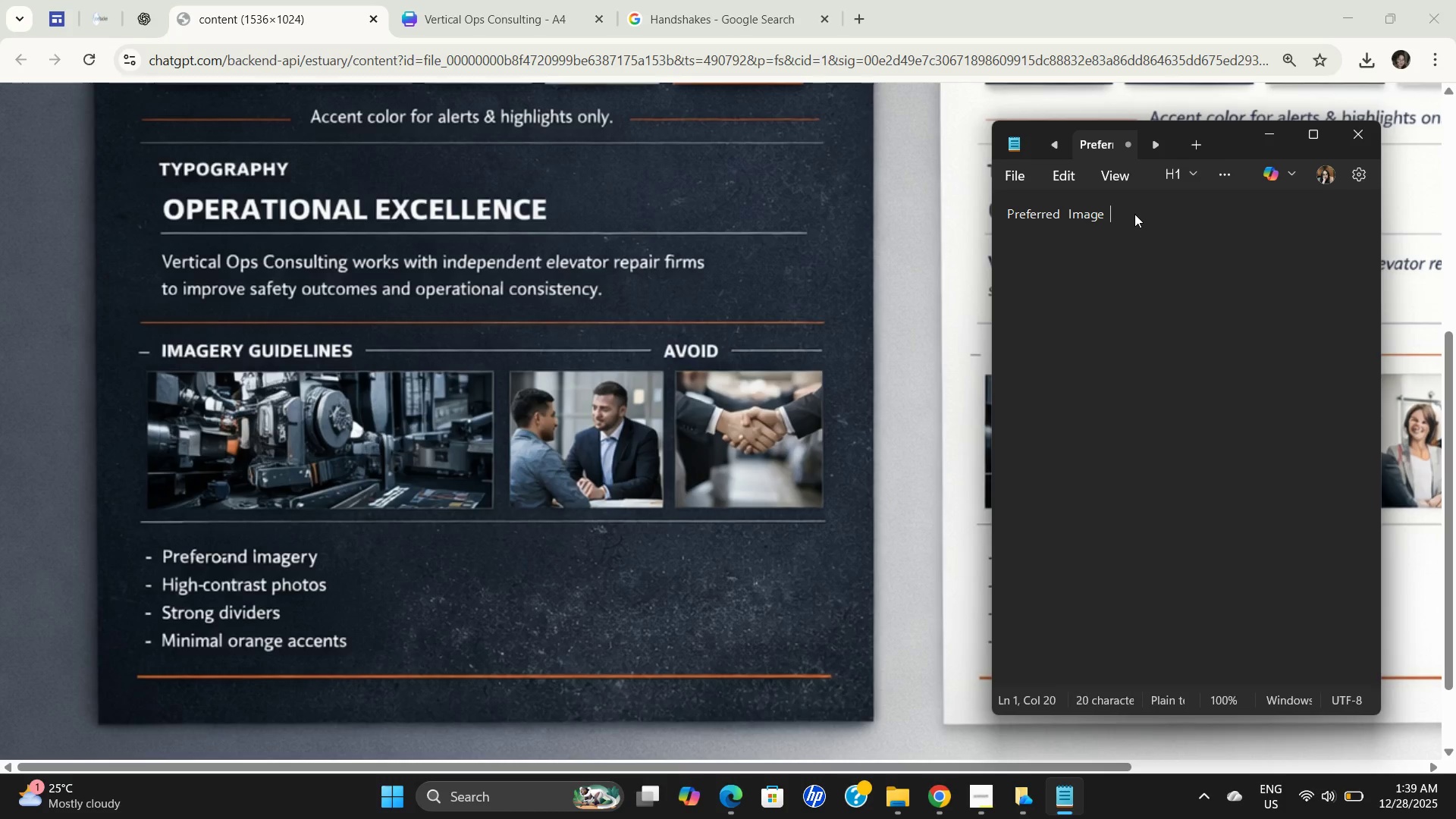 
key(Space)
 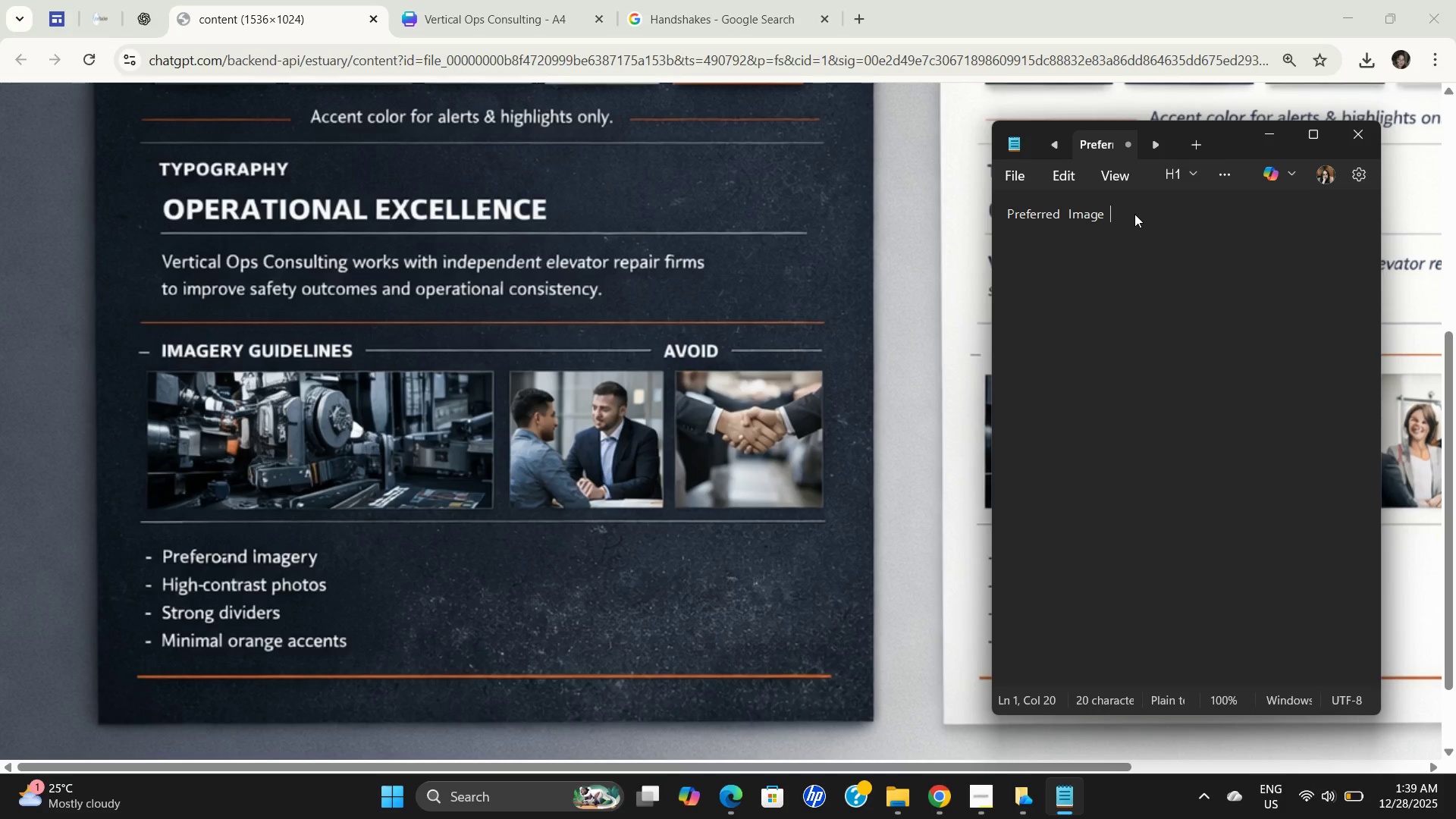 
key(Shift+Enter)
 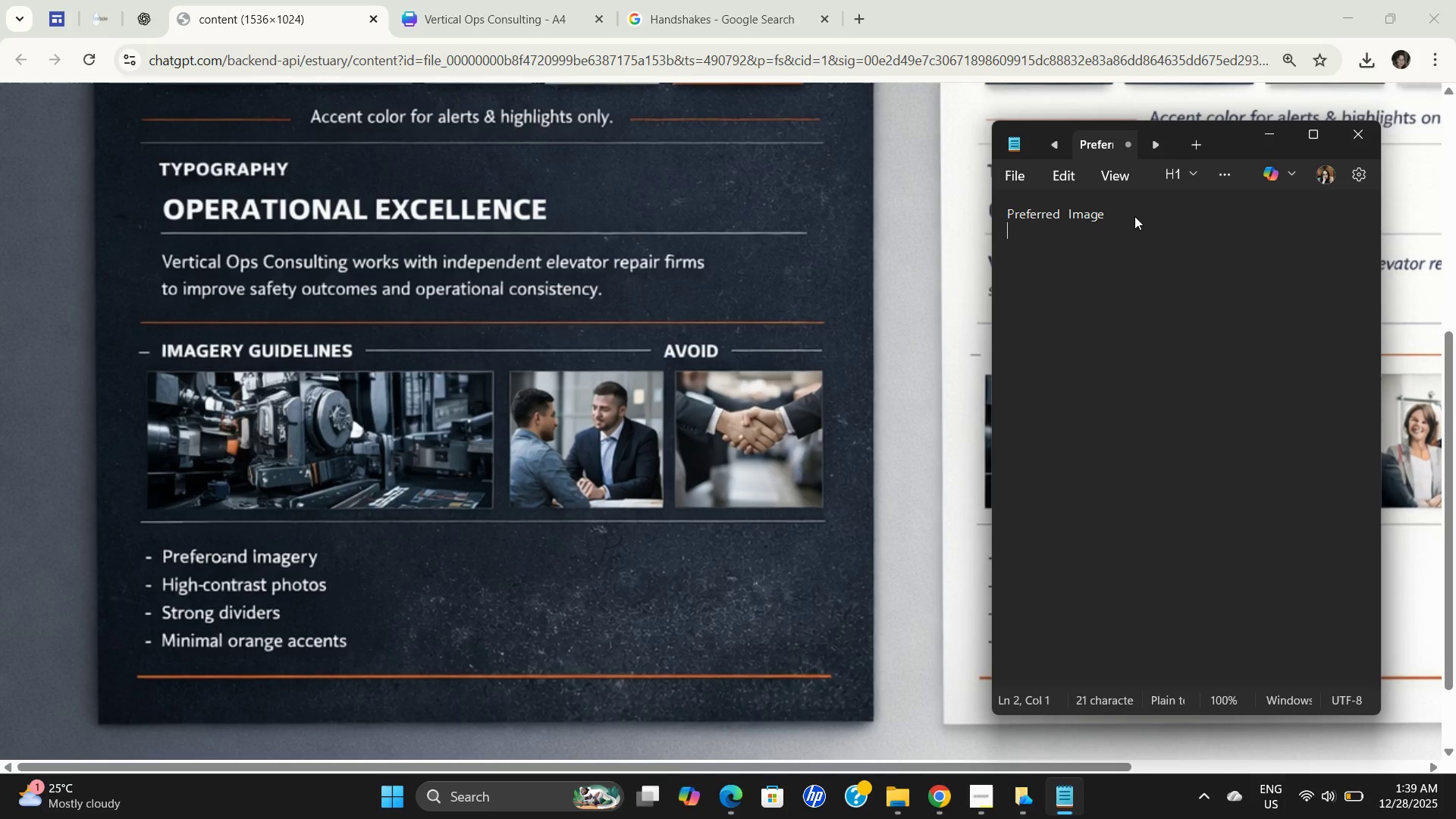 
type( HIgh Con)
key(Backspace)
key(Backspace)
key(Backspace)
key(Backspace)
key(Backspace)
key(Backspace)
key(Backspace)
type(igh Con)
key(Backspace)
key(Backspace)
key(Backspace)
key(Backspace)
type(- cont)
key(Backspace)
key(Backspace)
key(Backspace)
key(Backspace)
key(Backspace)
type(contrast photos )
 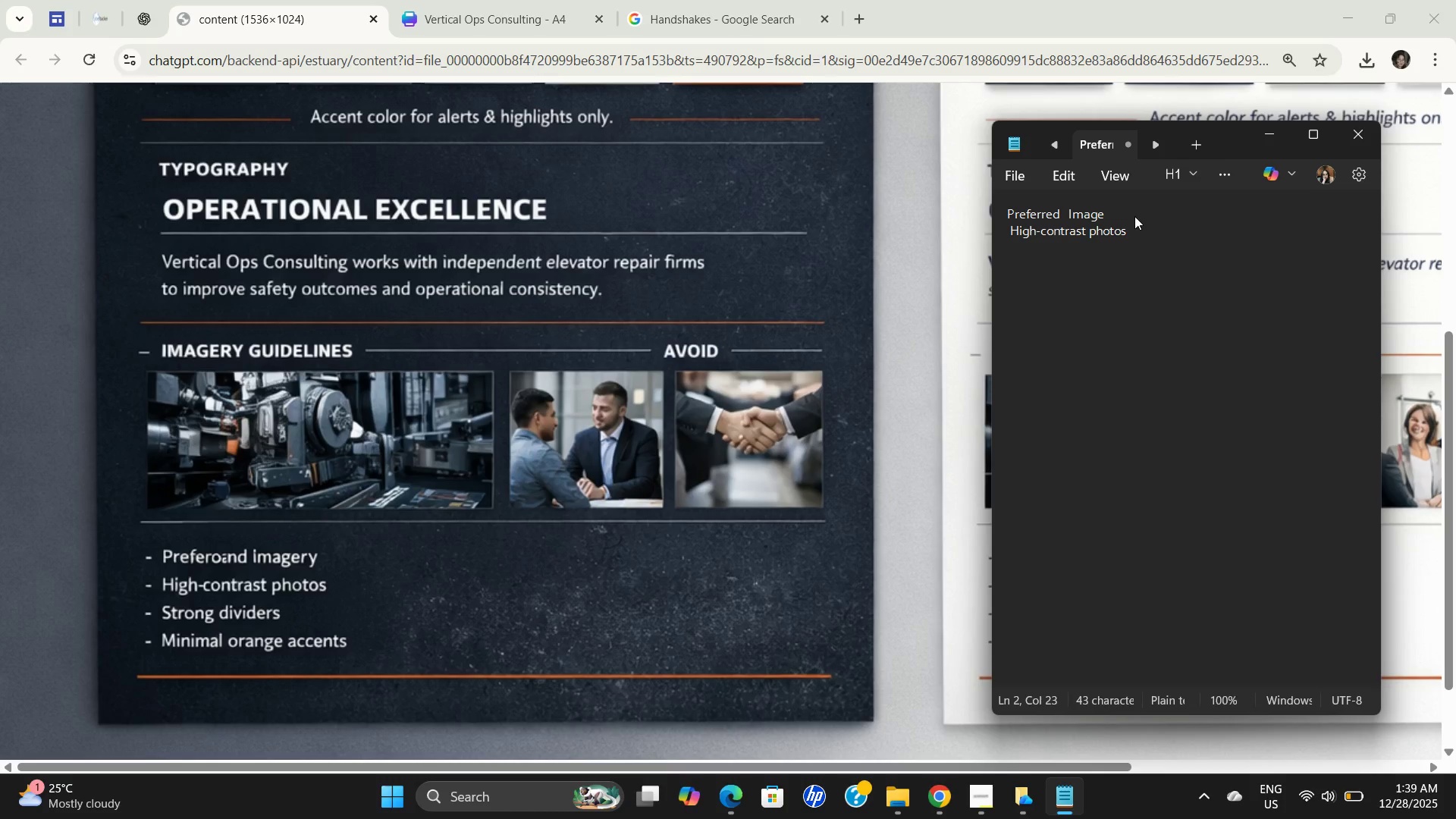 
key(Shift+Enter)
 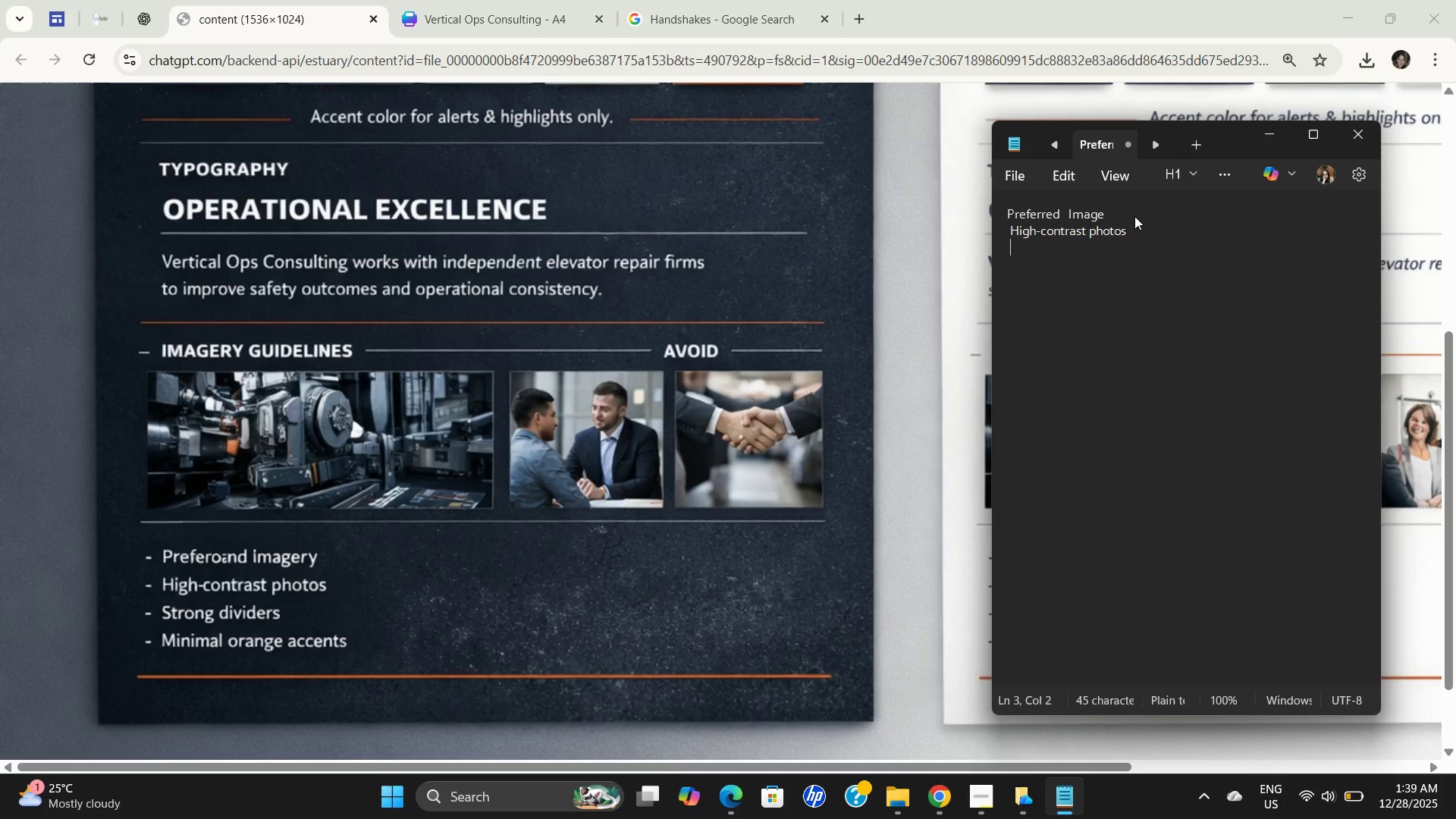 
type( Strong dividers )
 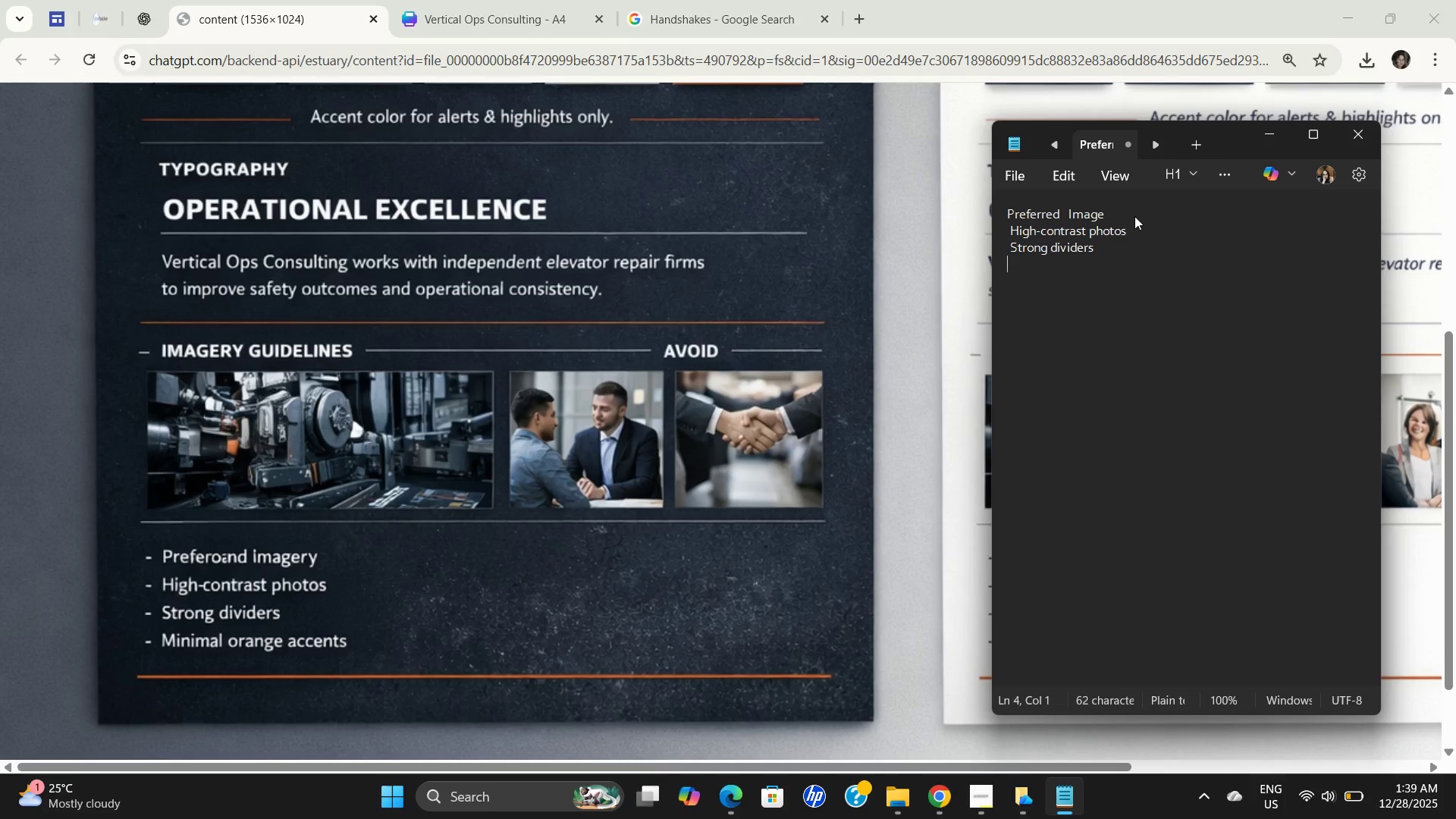 
key(Shift+Enter)
 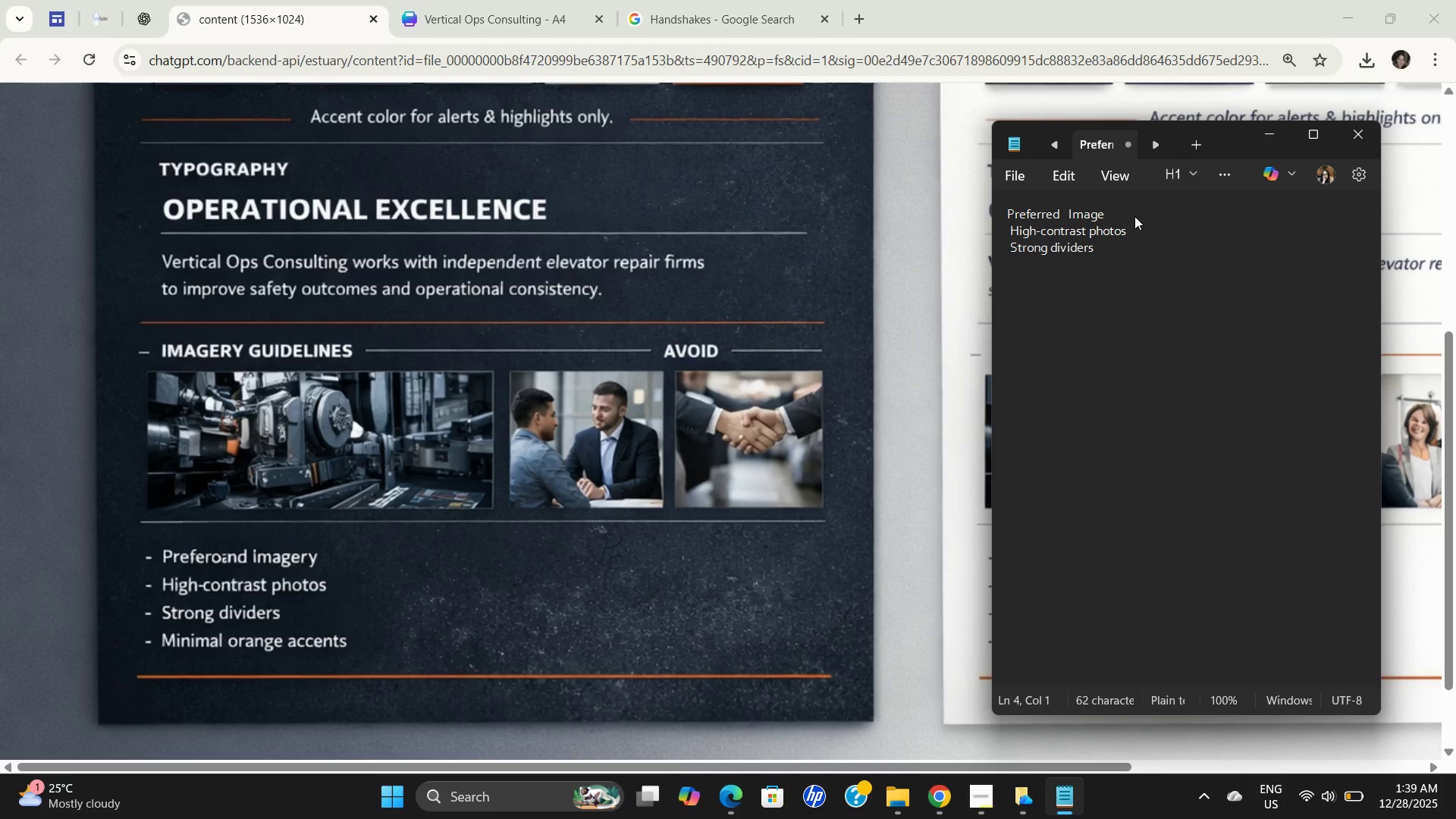 
key(ArrowLeft)
 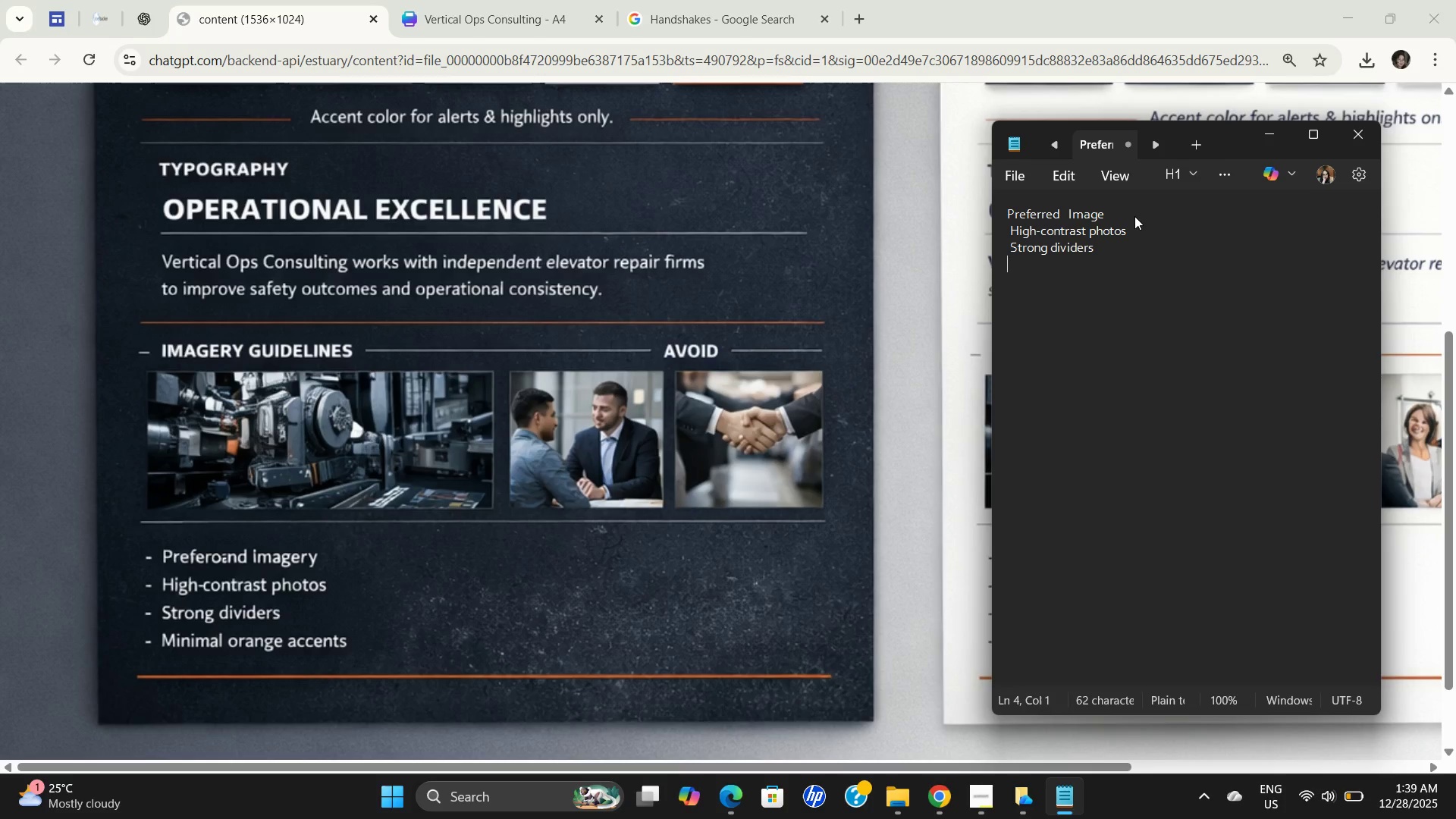 
type(- Minimal )
 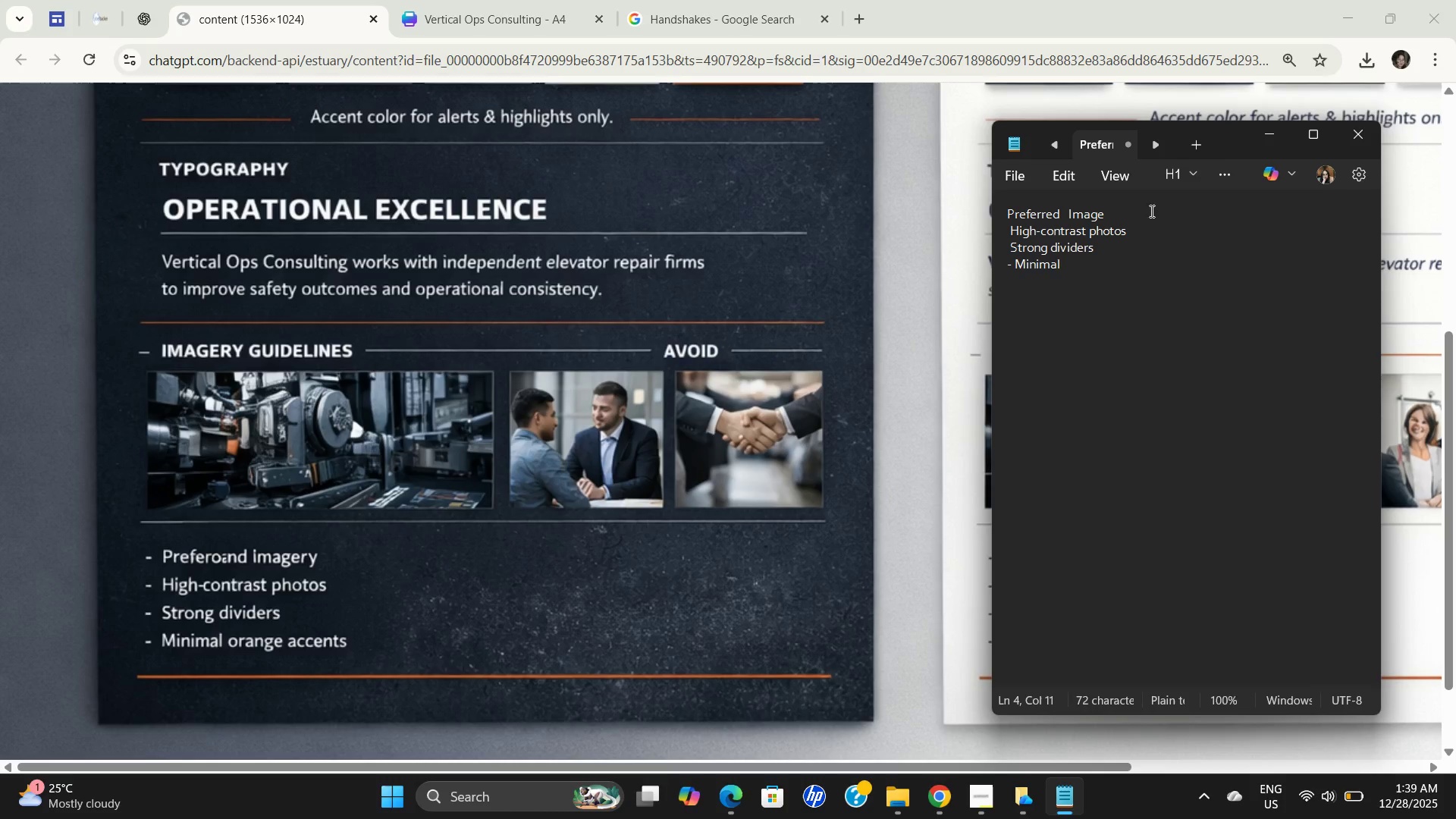 
type(orange acccents)
 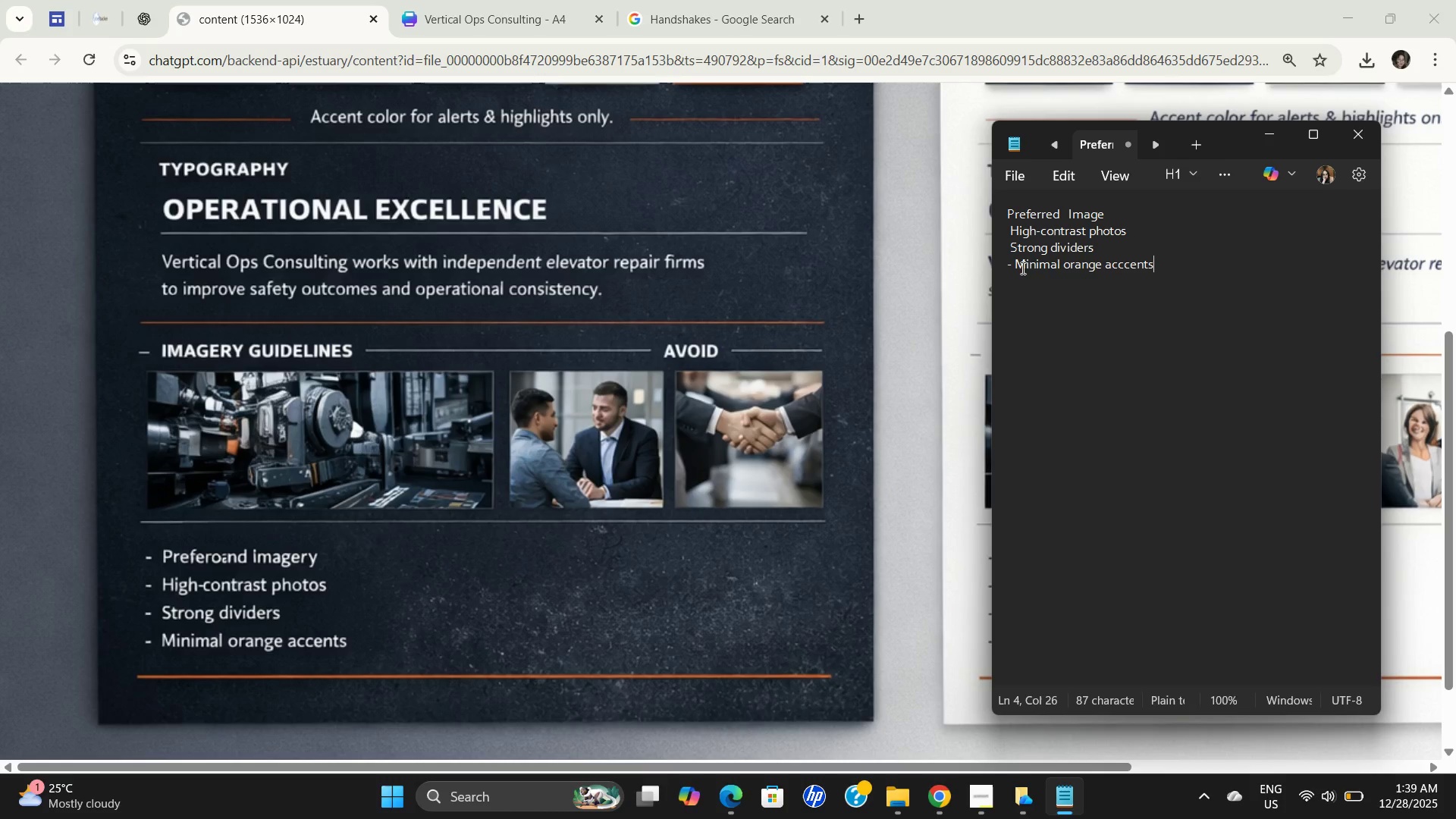 
left_click([1016, 267])
 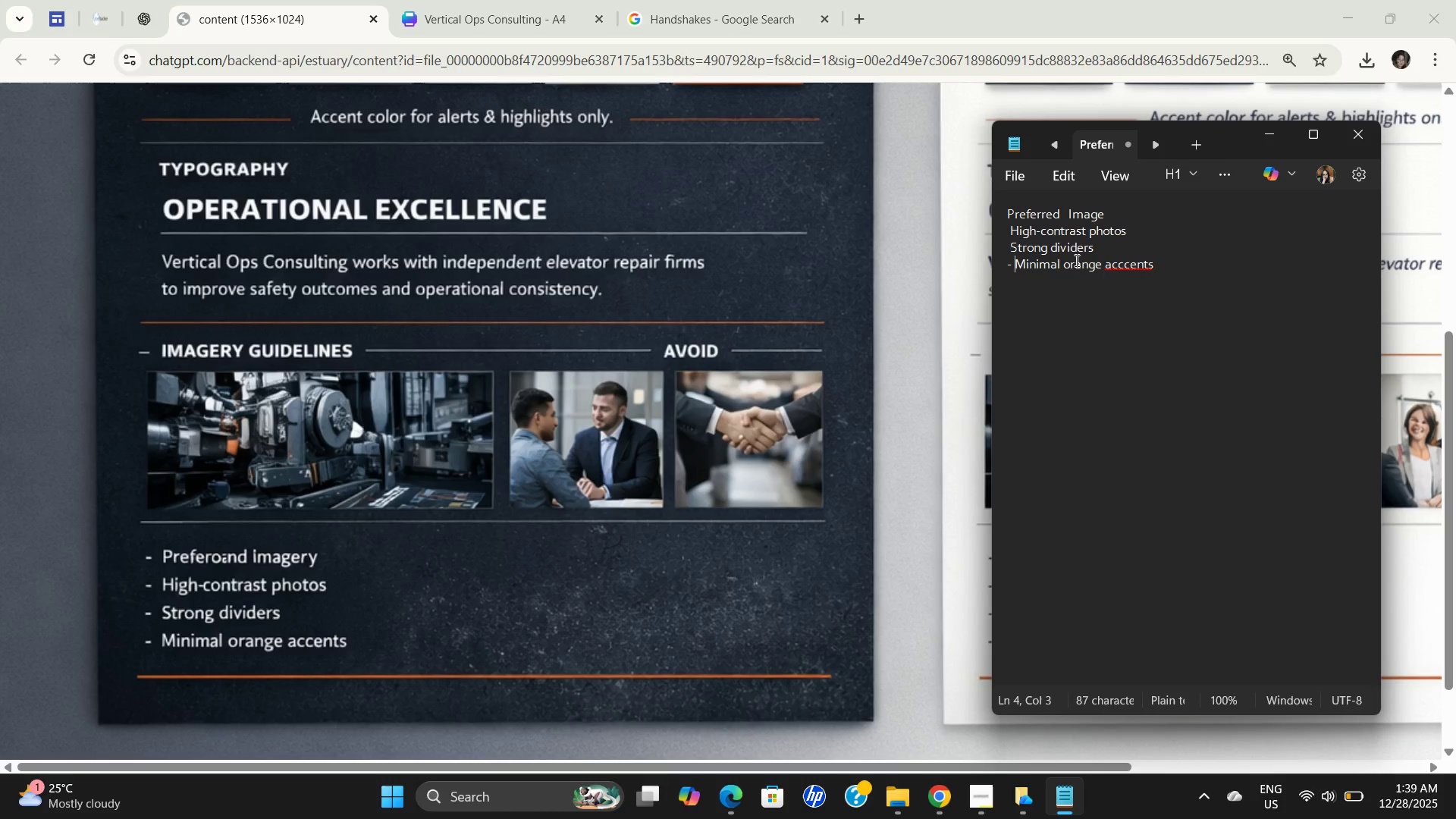 
key(Backspace)
 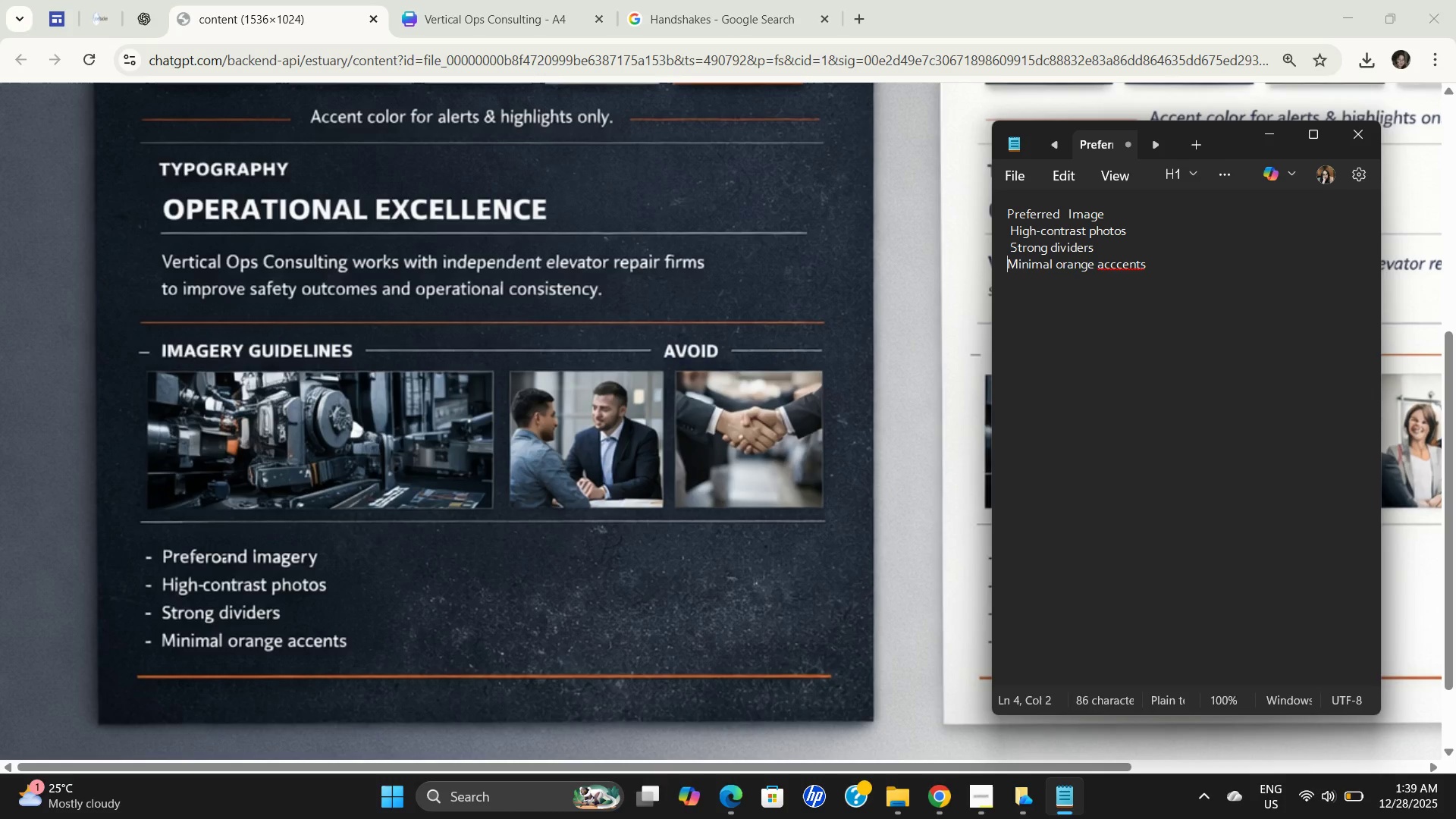 
key(Backspace)
 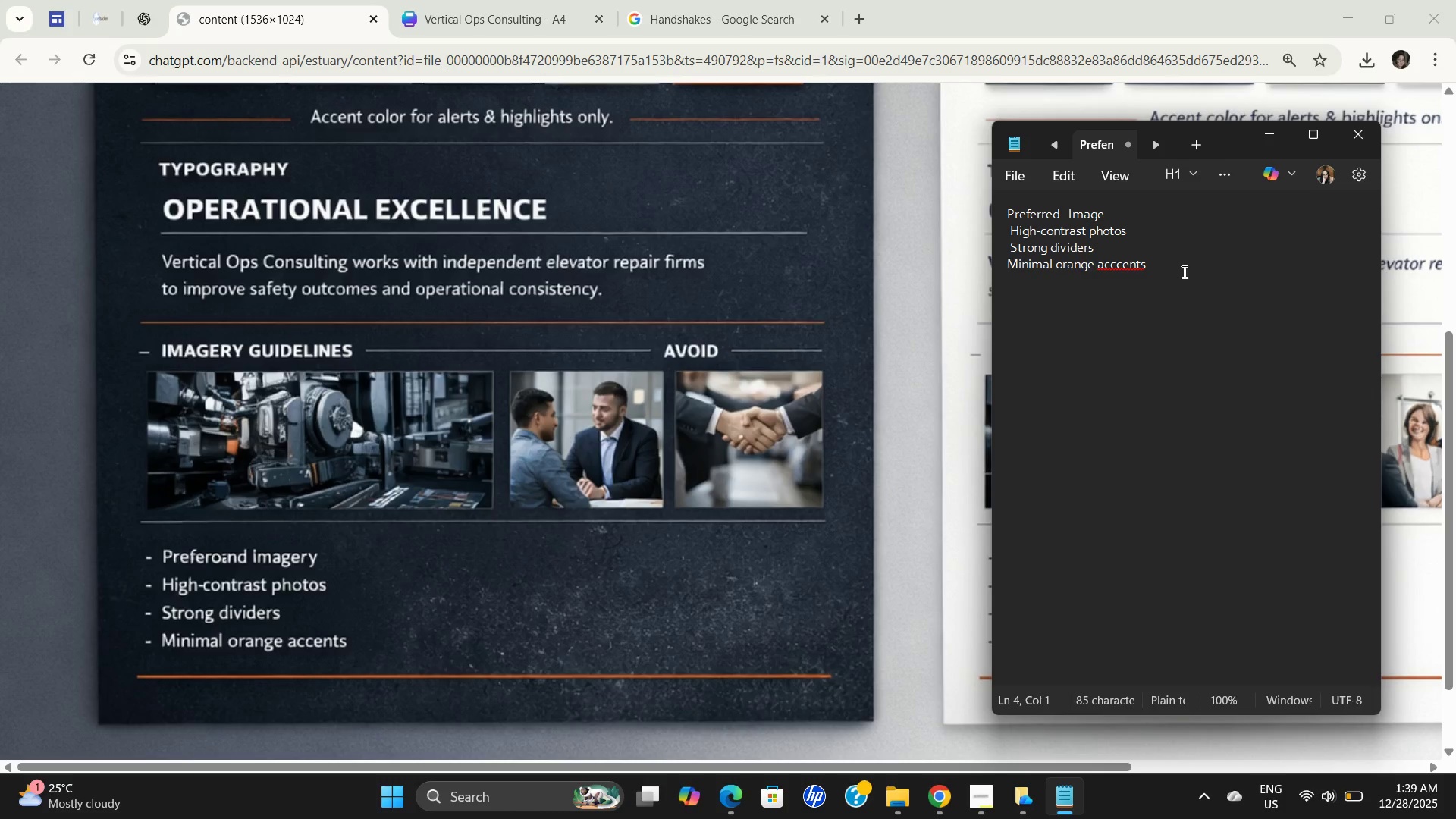 
left_click_drag(start_coordinate=[1183, 271], to_coordinate=[694, 133])
 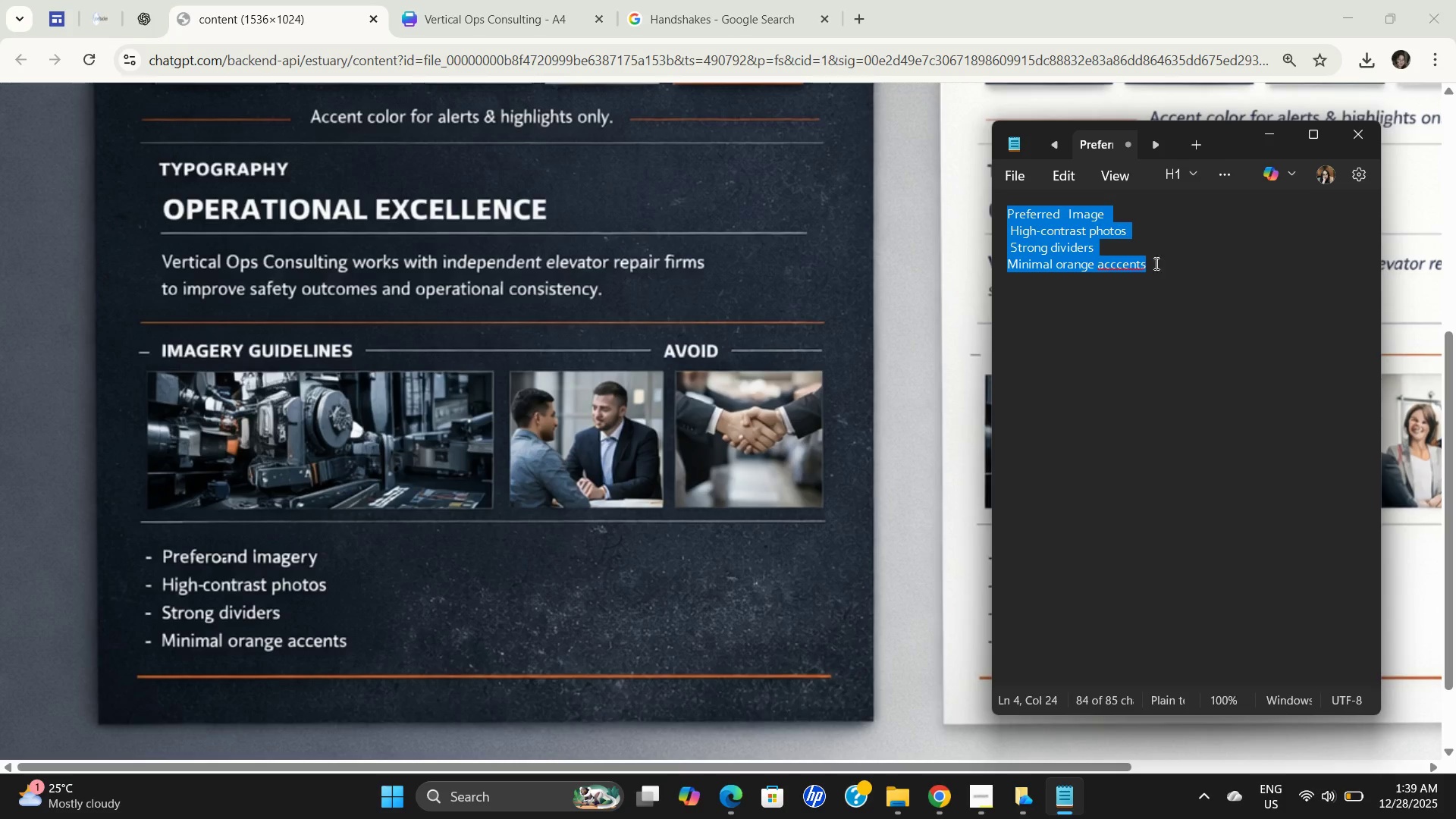 
left_click([1119, 267])
 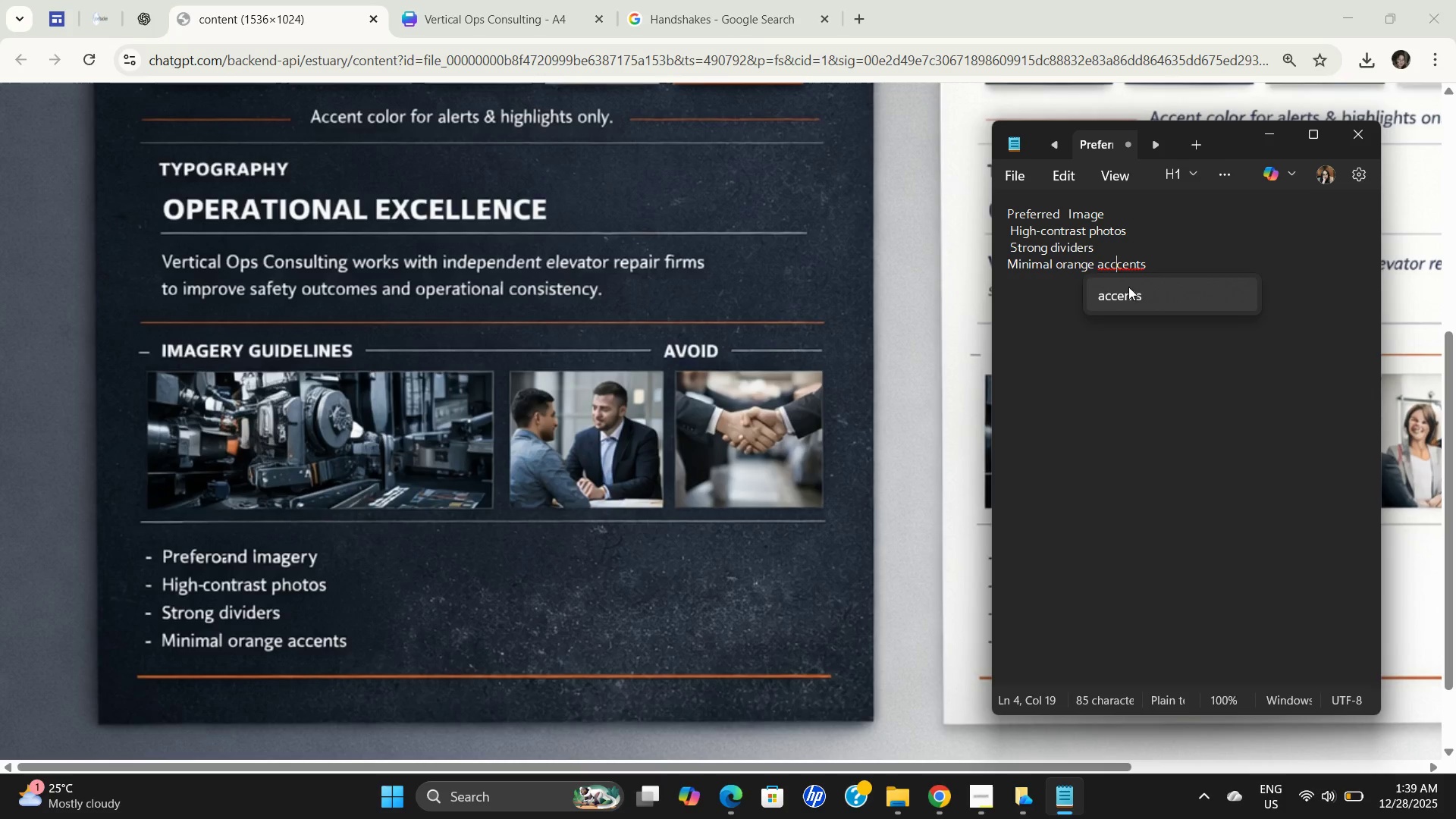 
left_click([1128, 292])
 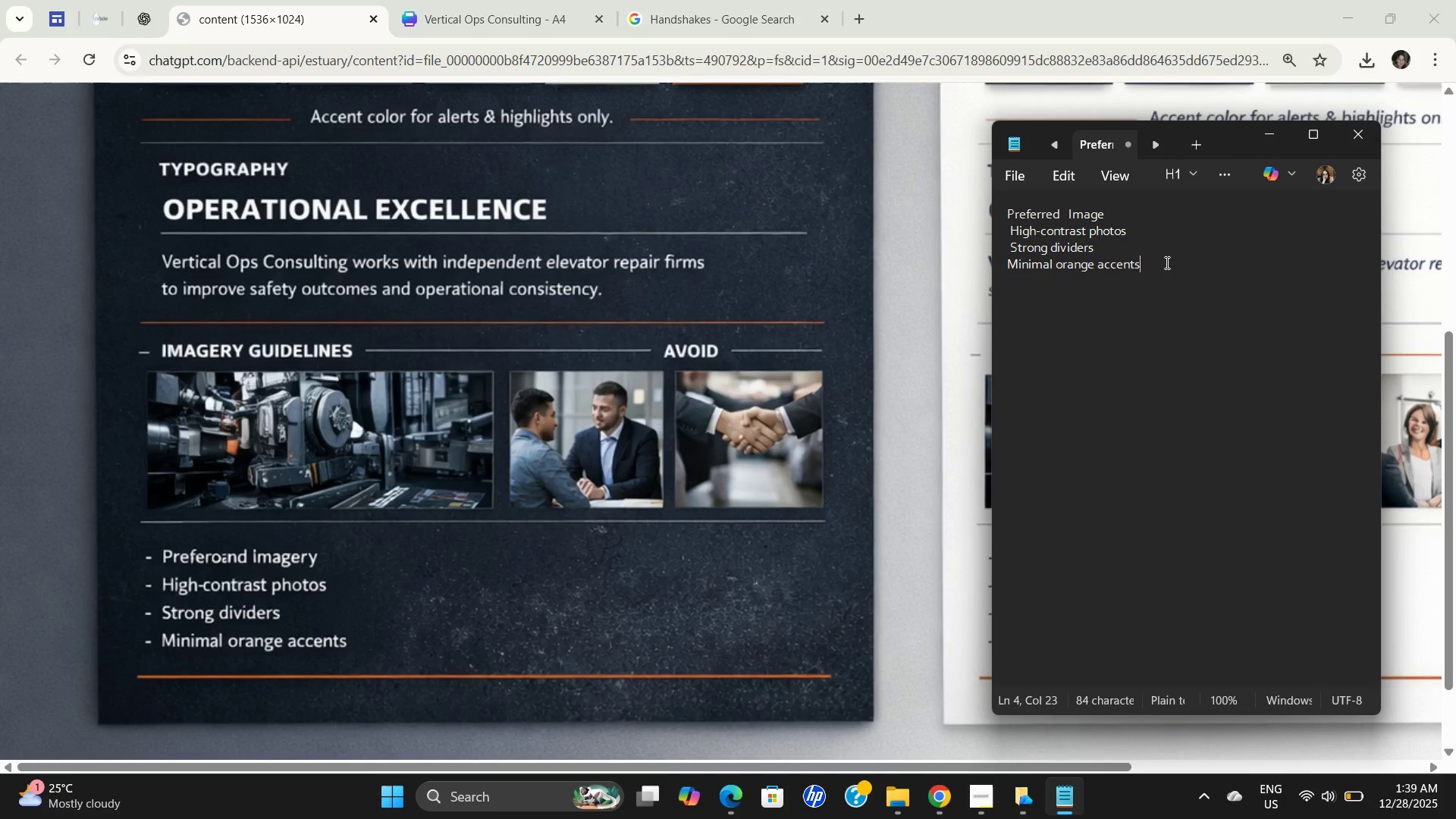 
left_click_drag(start_coordinate=[1178, 259], to_coordinate=[727, 177])
 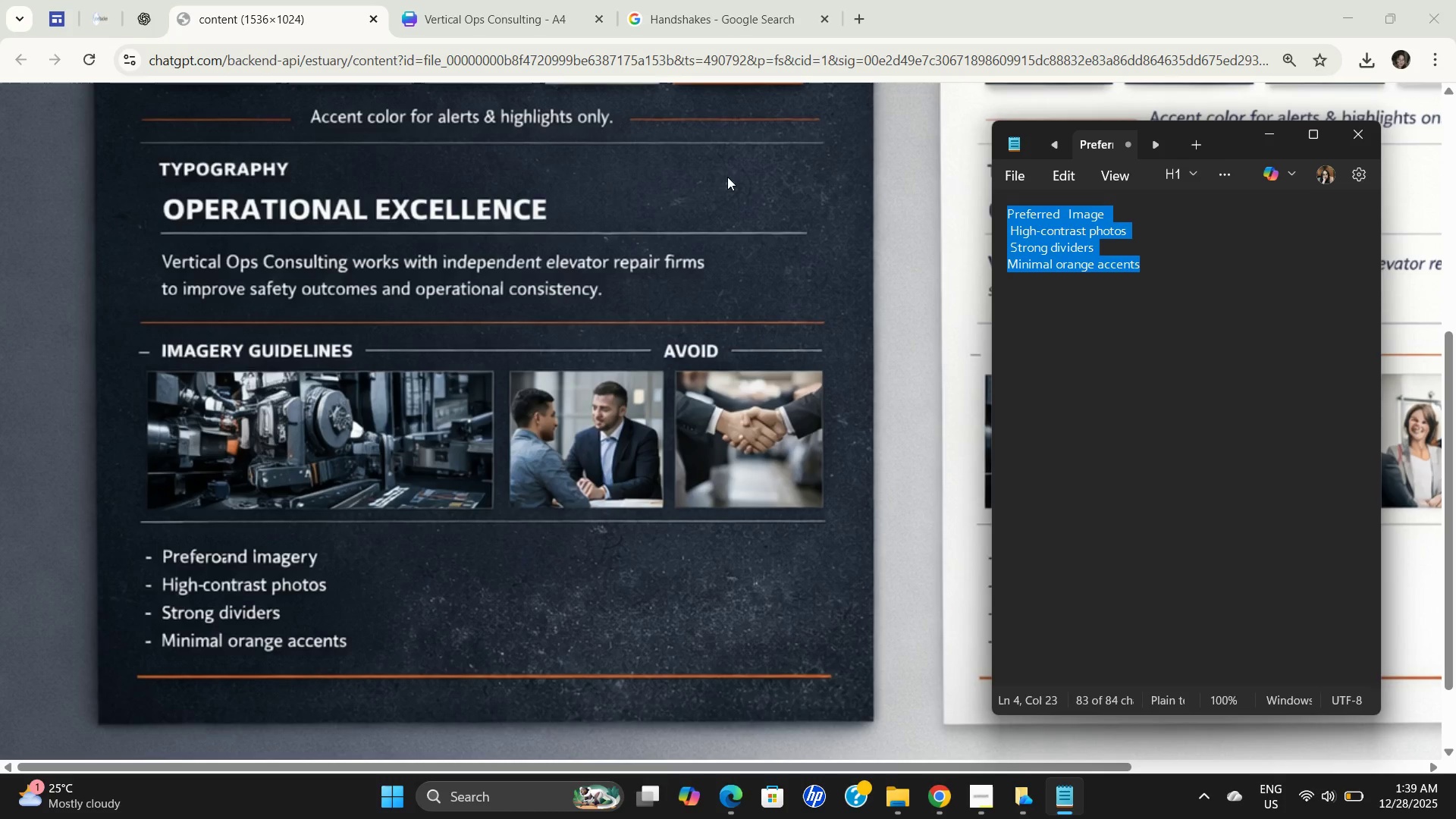 
key(Control+C)
 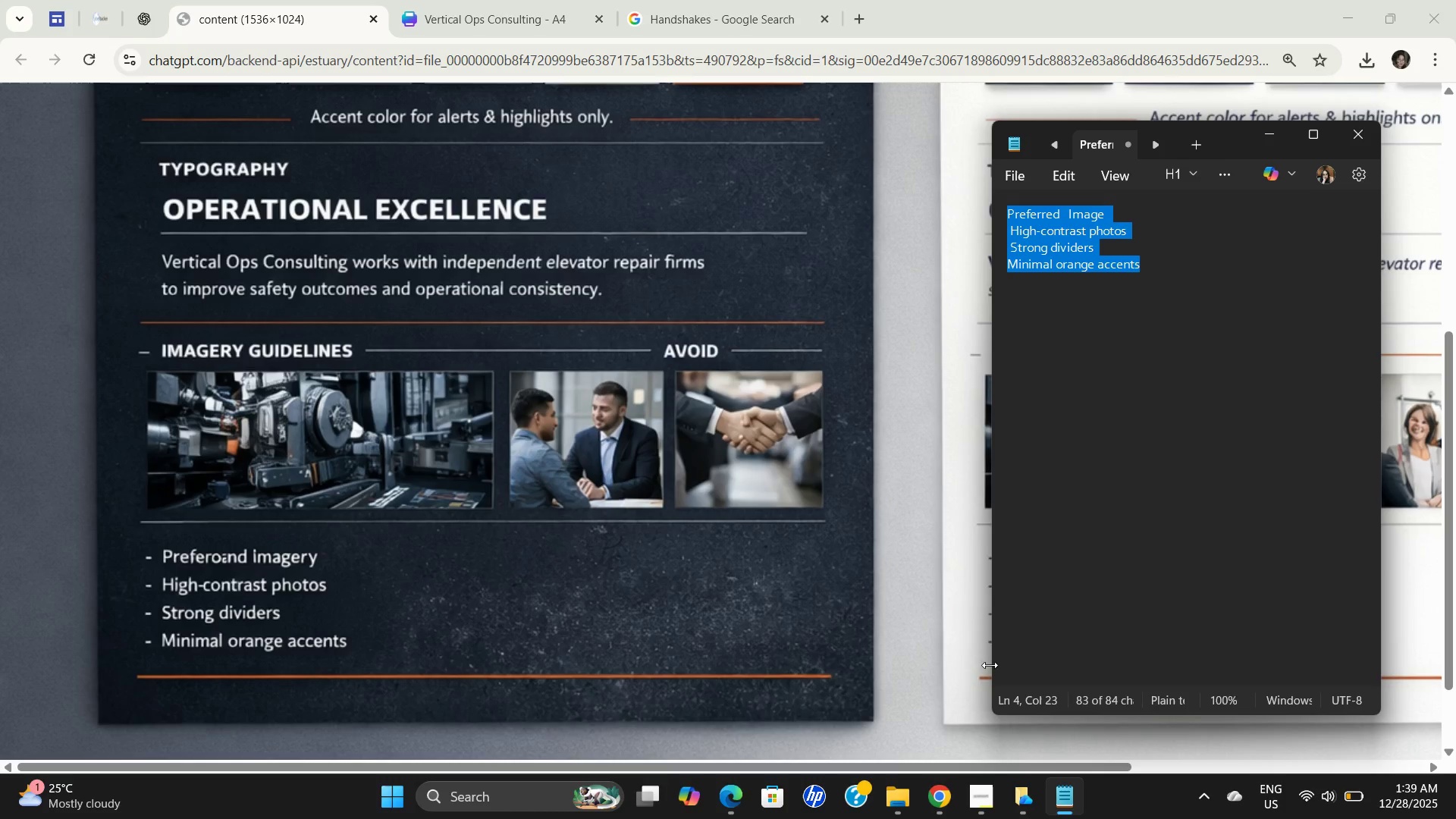 
key(Control+C)
 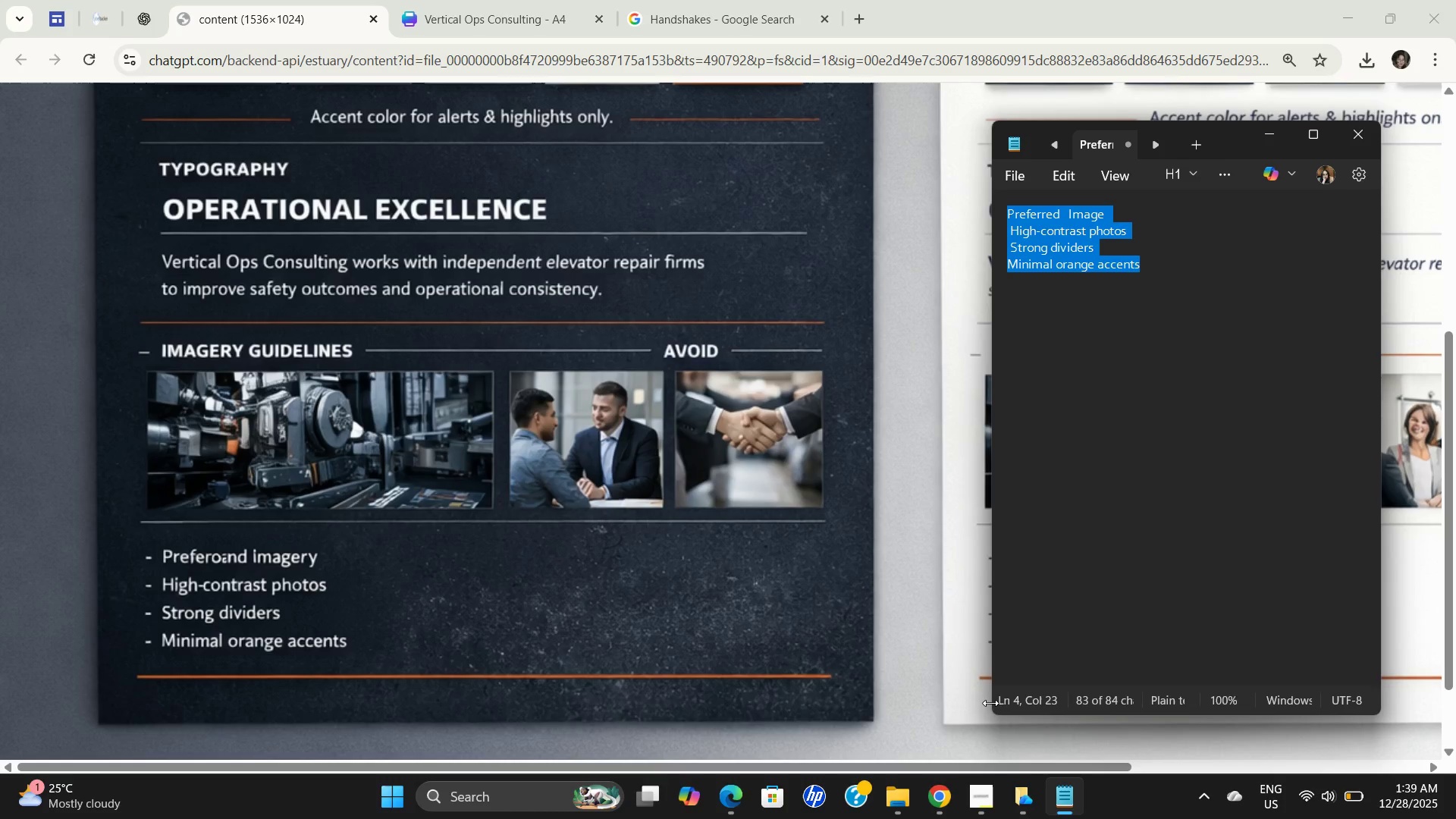 
key(Control+C)
 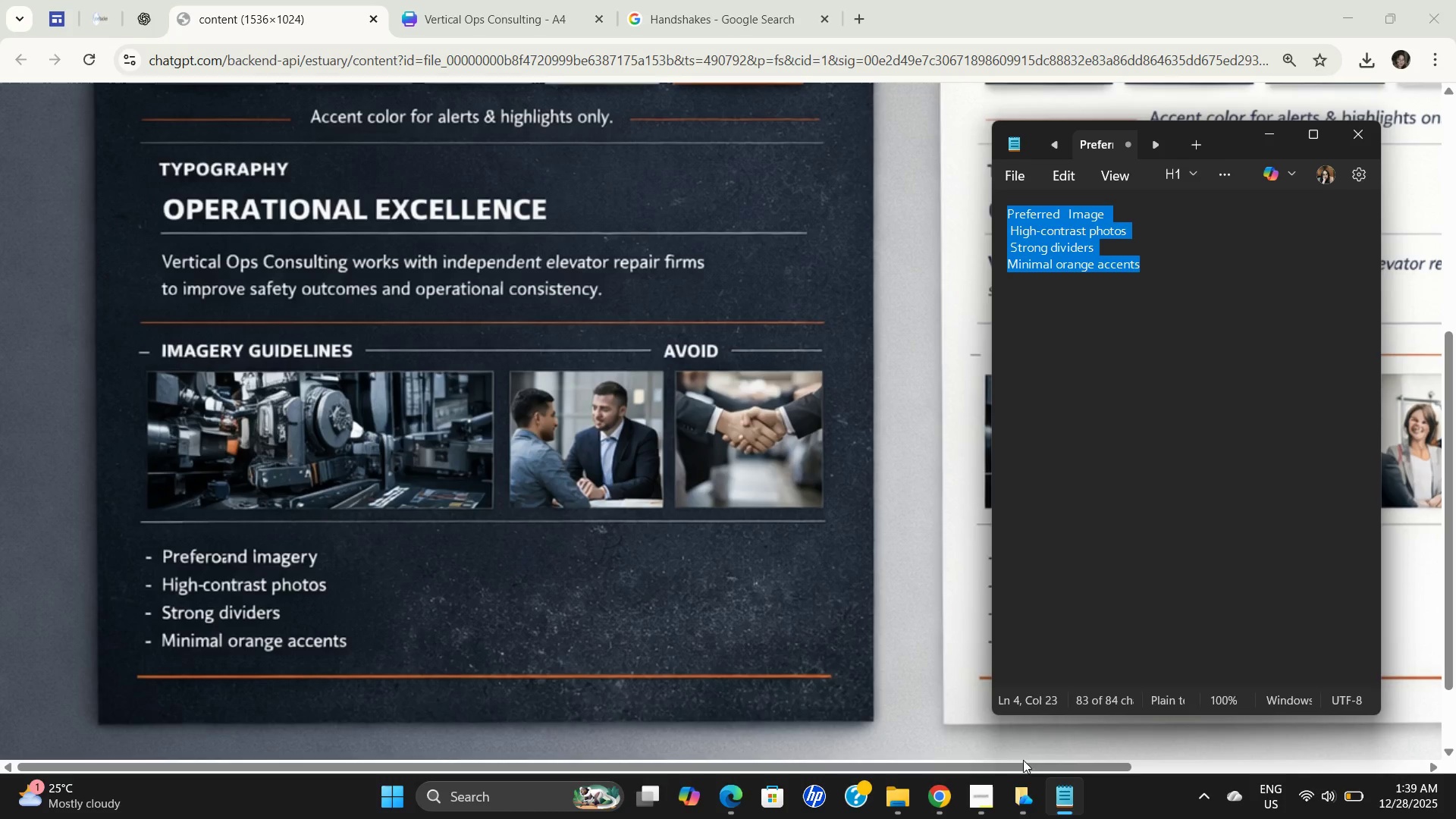 
key(Control+C)
 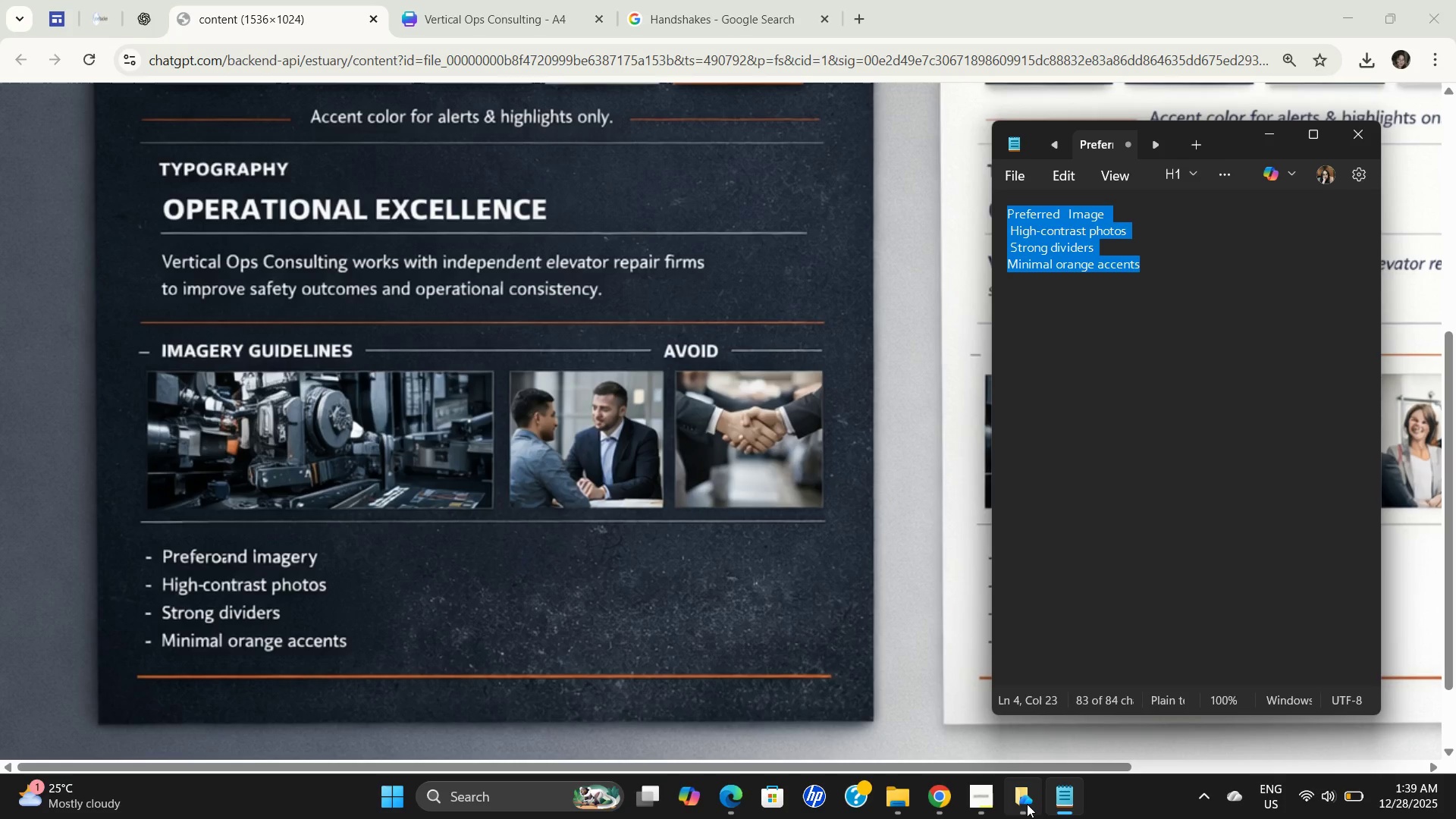 
key(Control+C)
 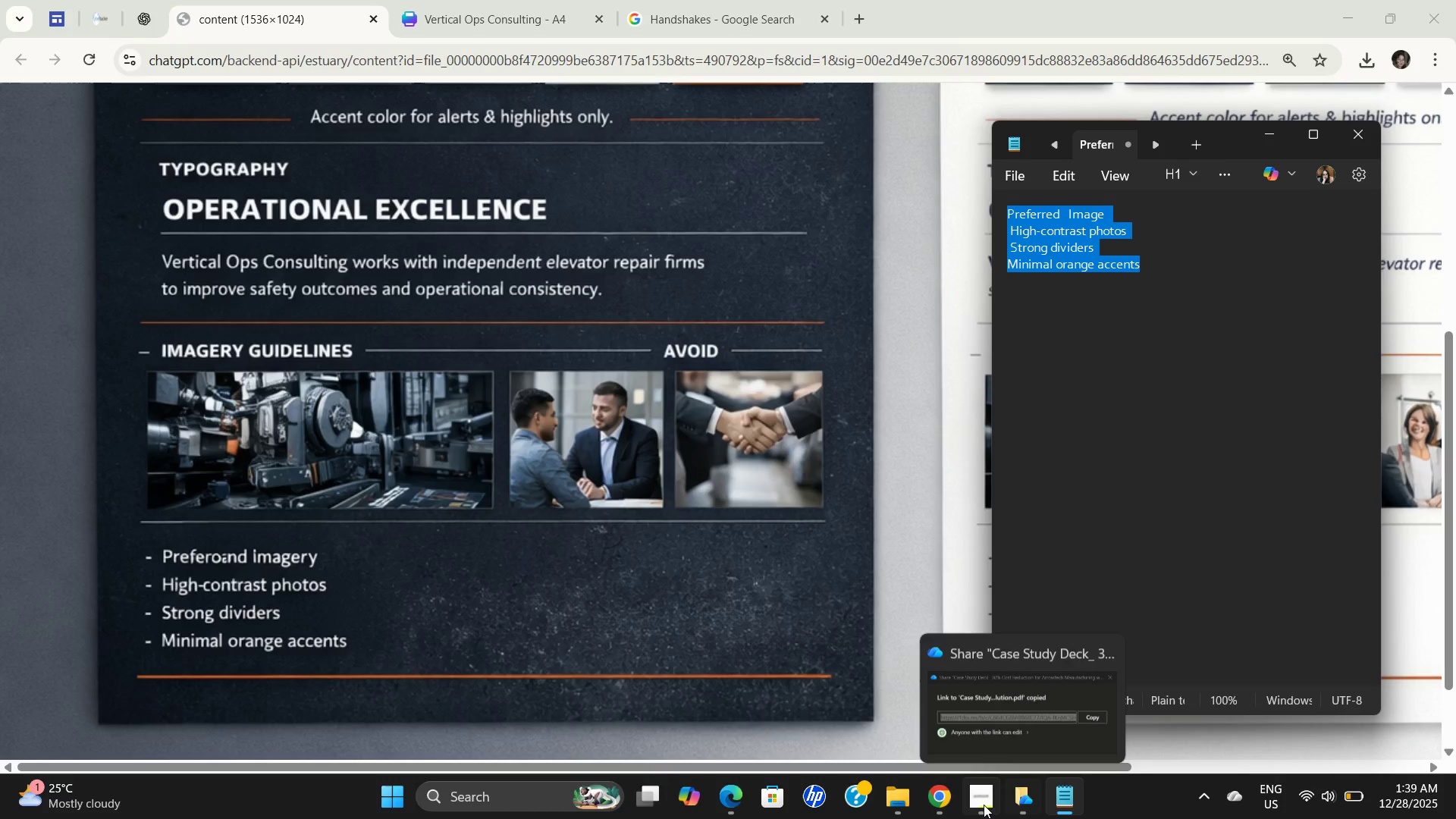 
left_click([981, 802])